 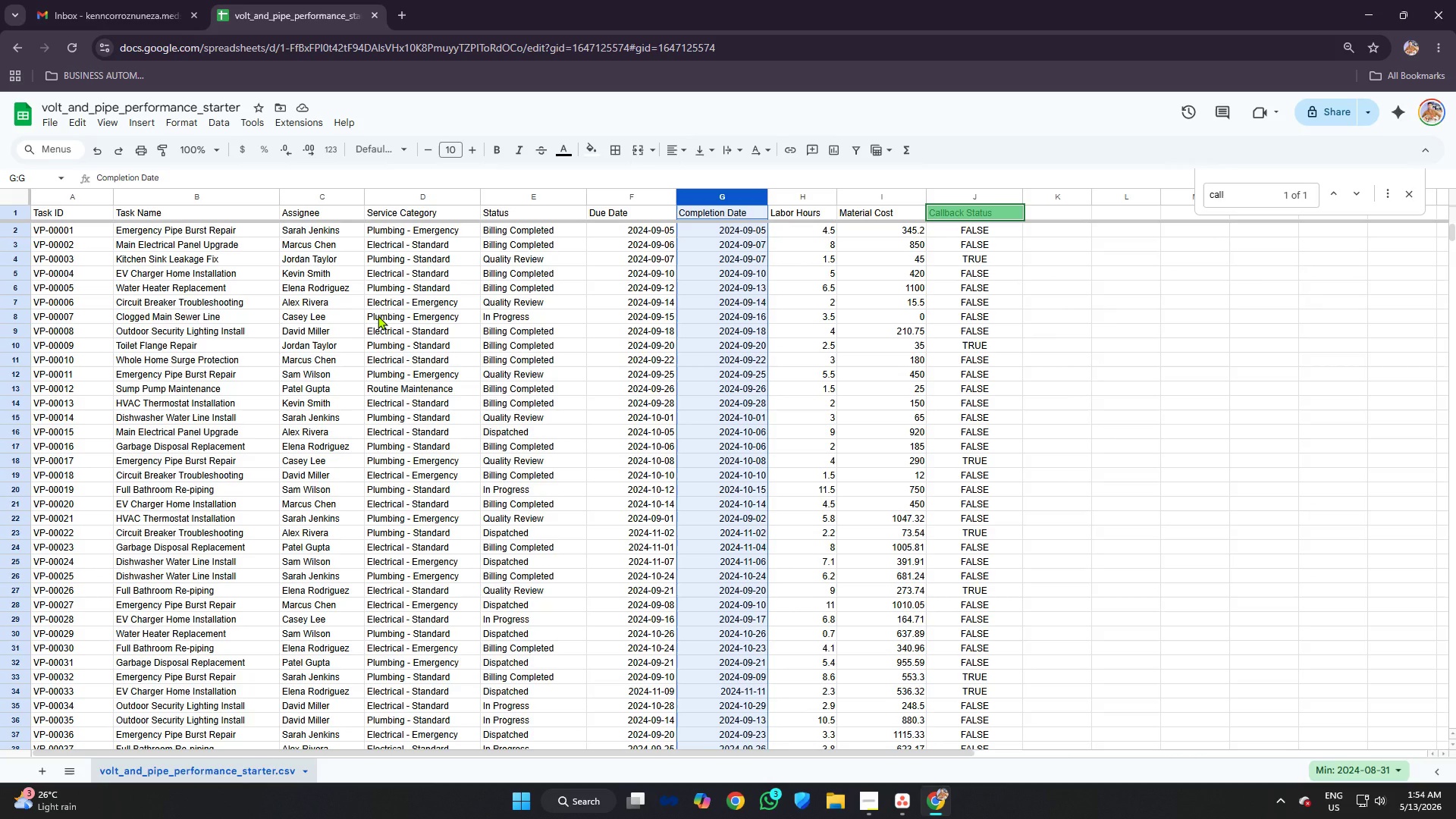 
left_click([901, 801])
 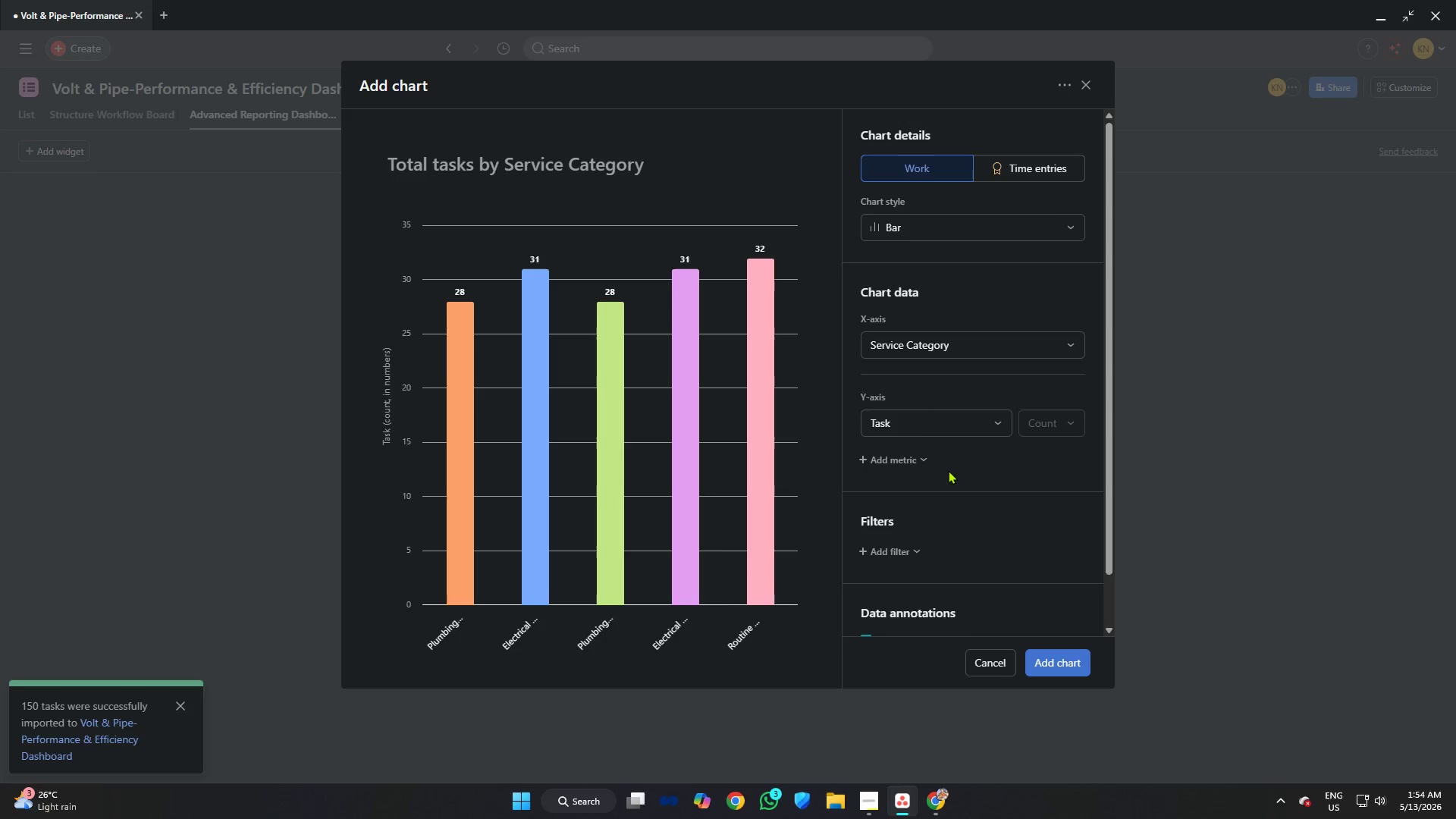 
left_click([908, 422])
 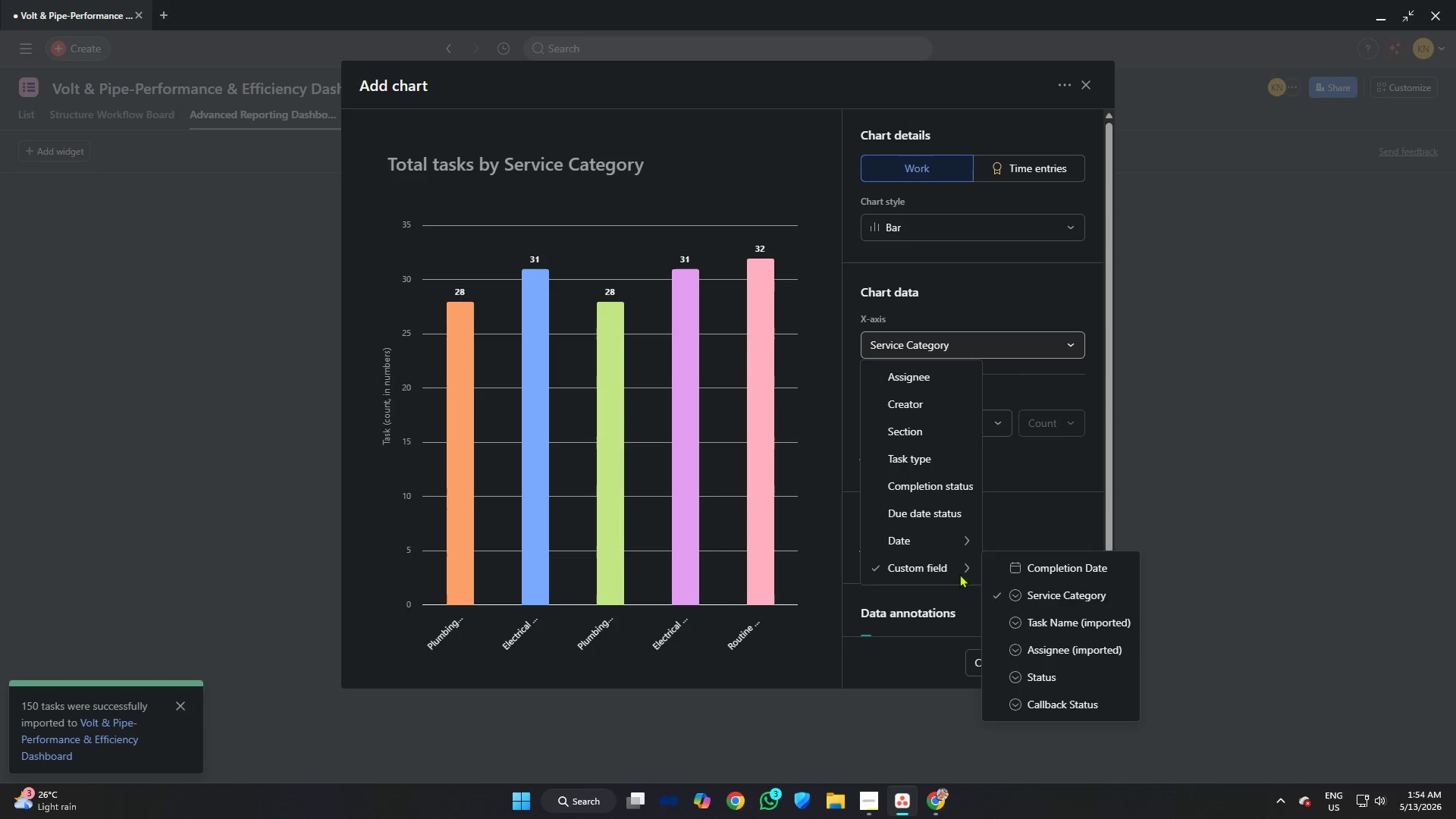 
wait(5.33)
 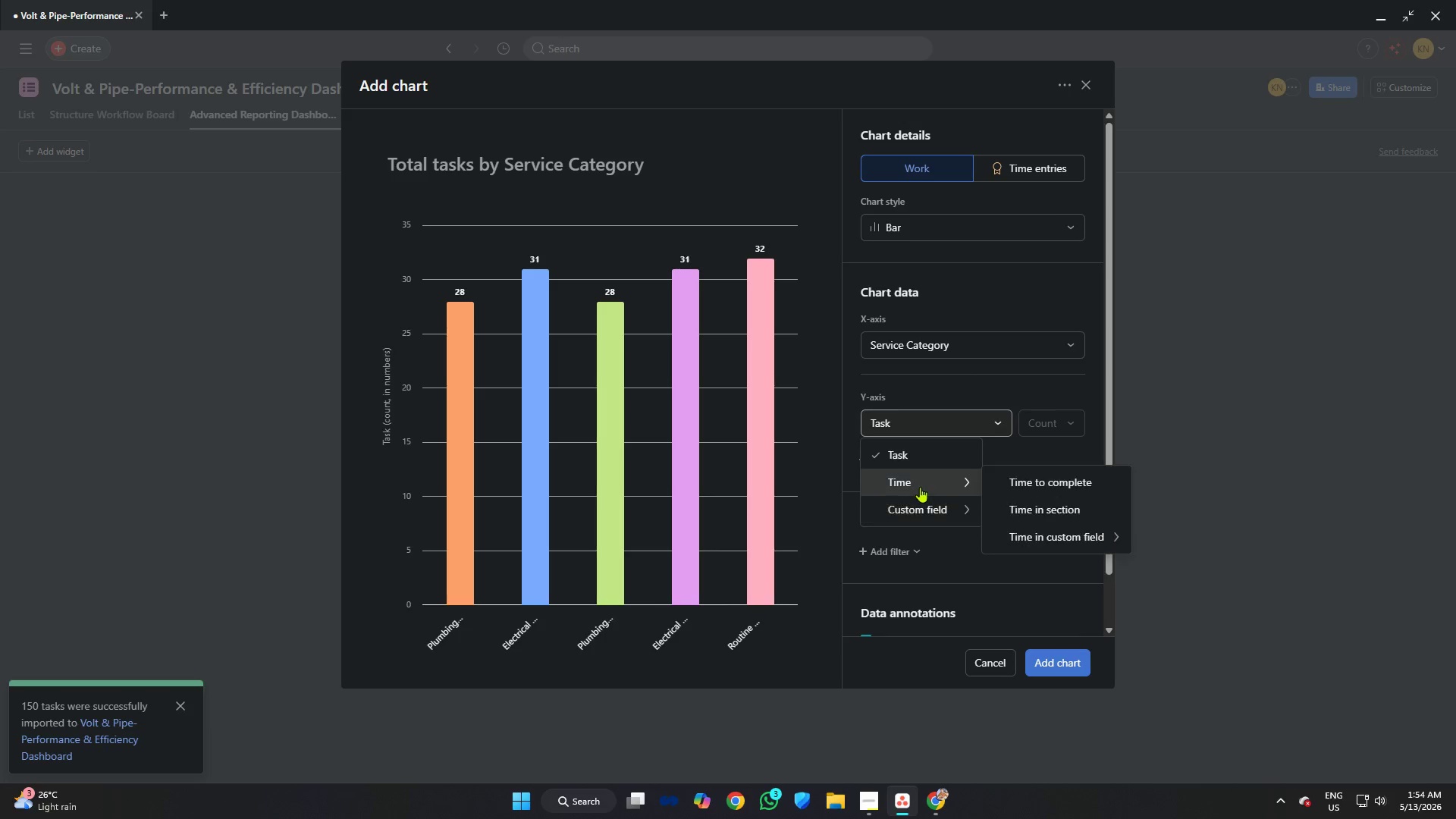 
left_click([1053, 642])